 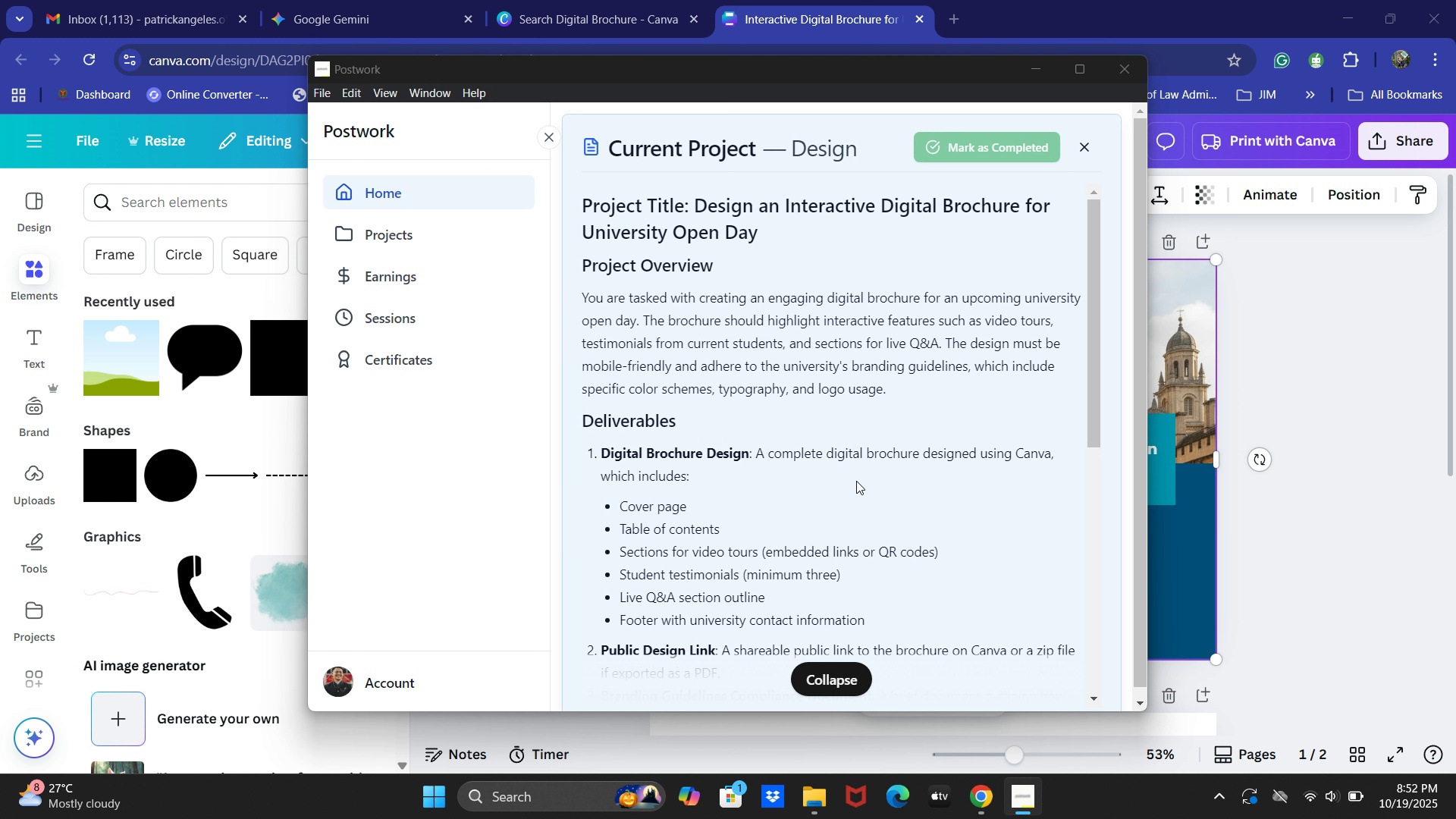 
key(Alt+Tab)
 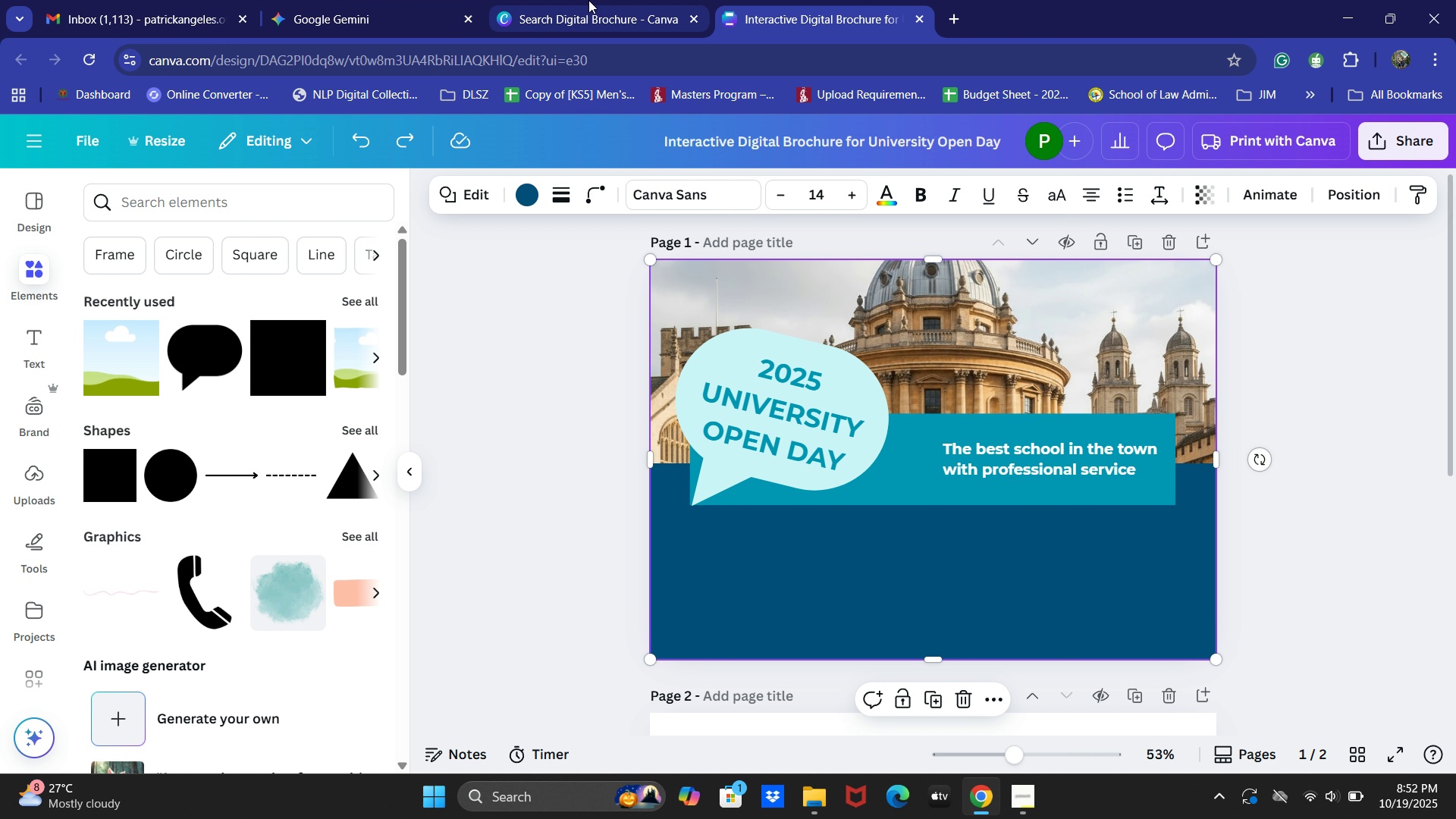 
wait(5.26)
 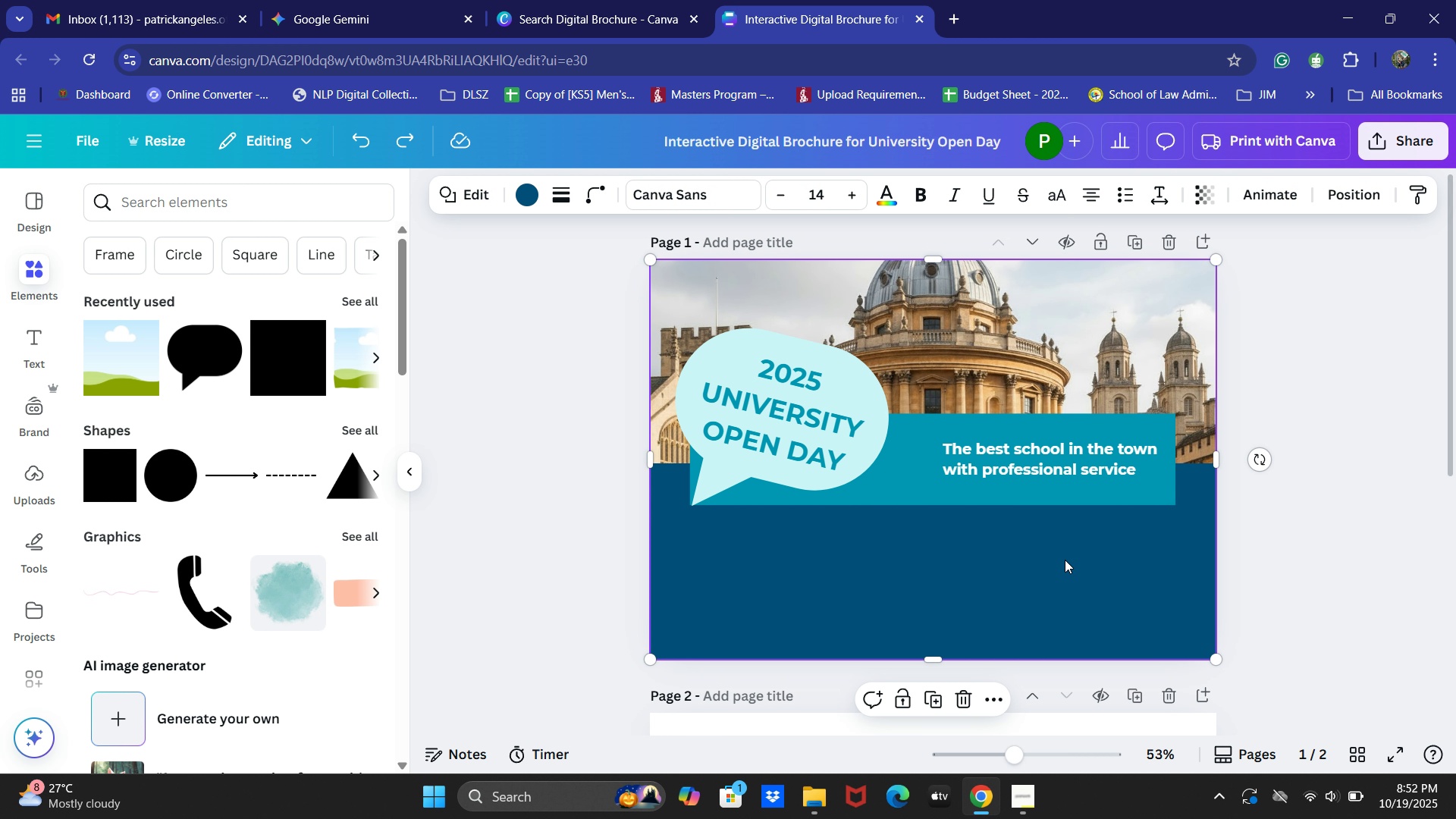 
left_click([436, 0])
 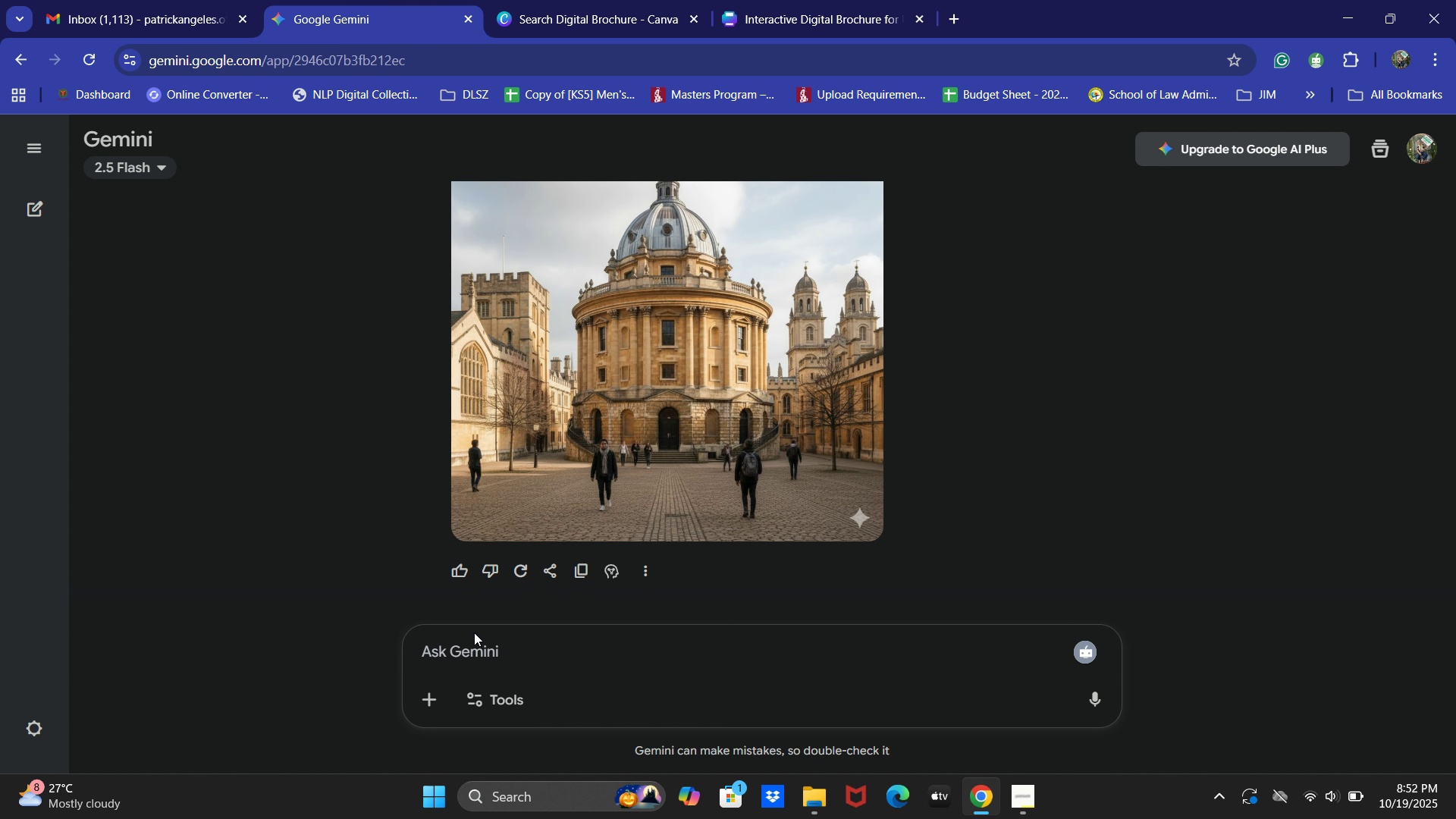 
left_click([463, 663])
 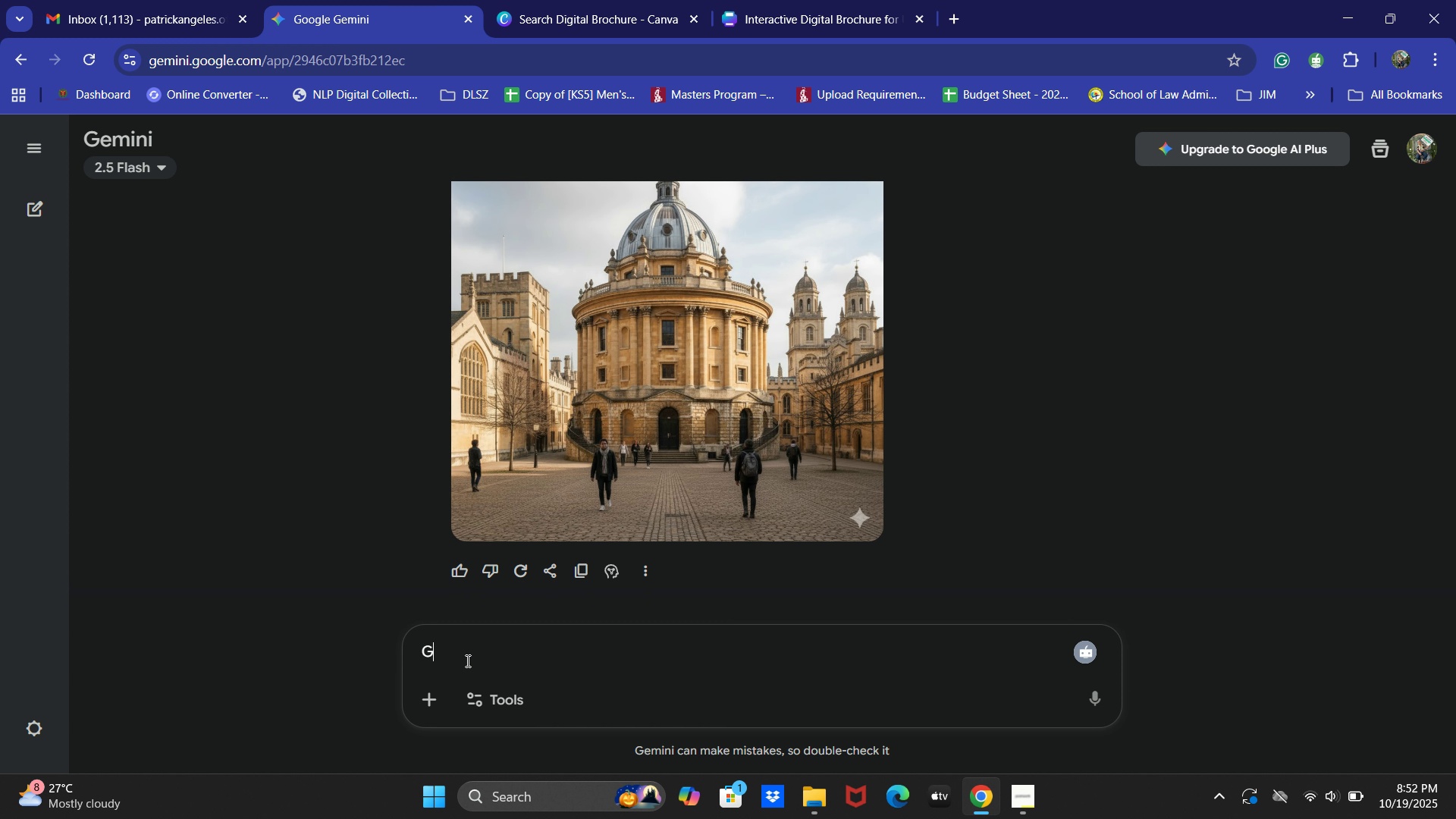 
type(Generea)
key(Backspace)
key(Backspace)
type(ate a short tabe)
key(Backspace)
type(le of contents for a digital brochure on)
key(Backspace)
key(Backspace)
type(for Universtiy )
key(Backspace)
key(Backspace)
key(Backspace)
key(Backspace)
type(ity o)
key(Backspace)
type(Opena)
key(Backspace)
type( DAy)
key(Backspace)
key(Backspace)
type(ay)
 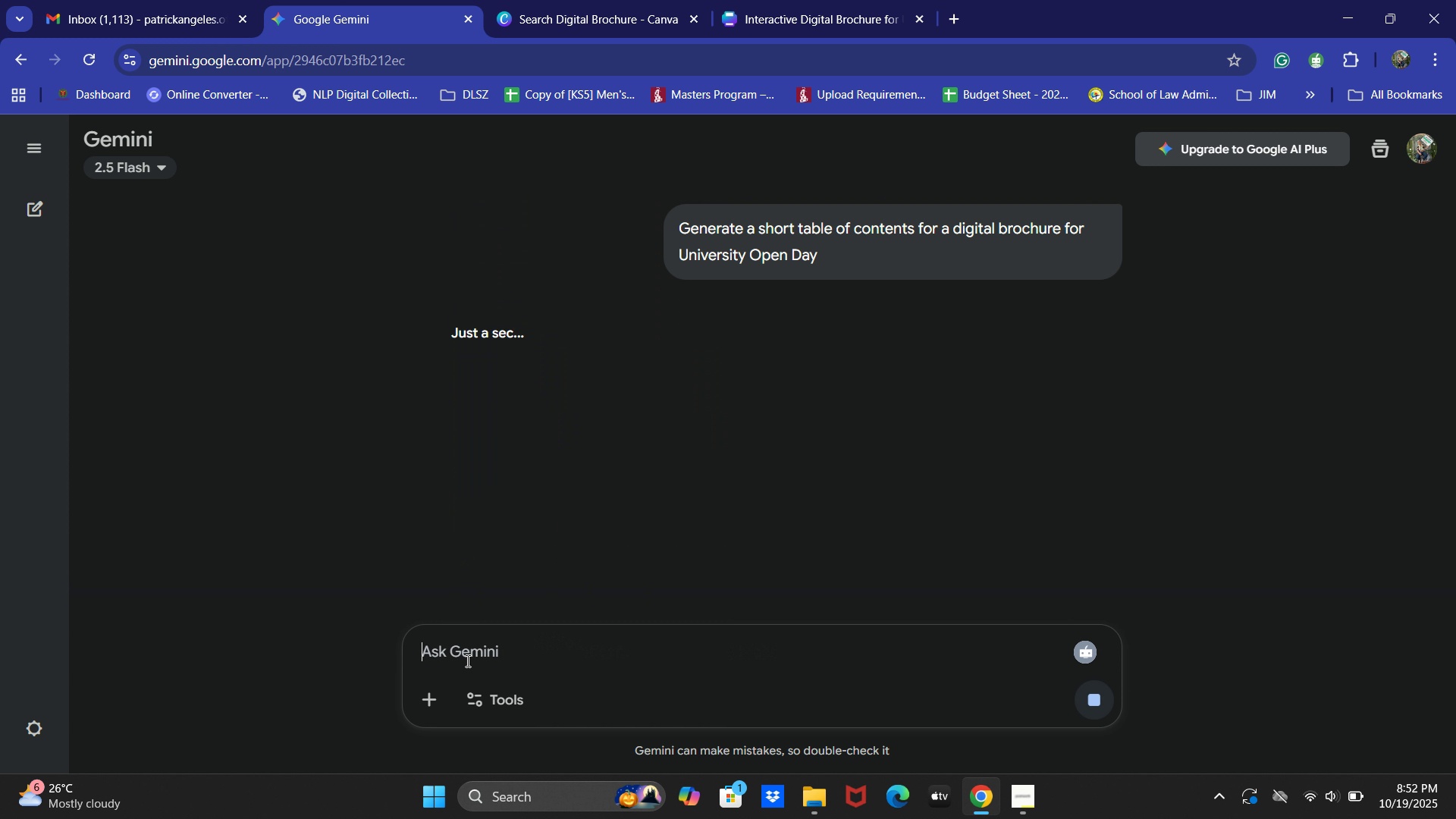 
key(Enter)